 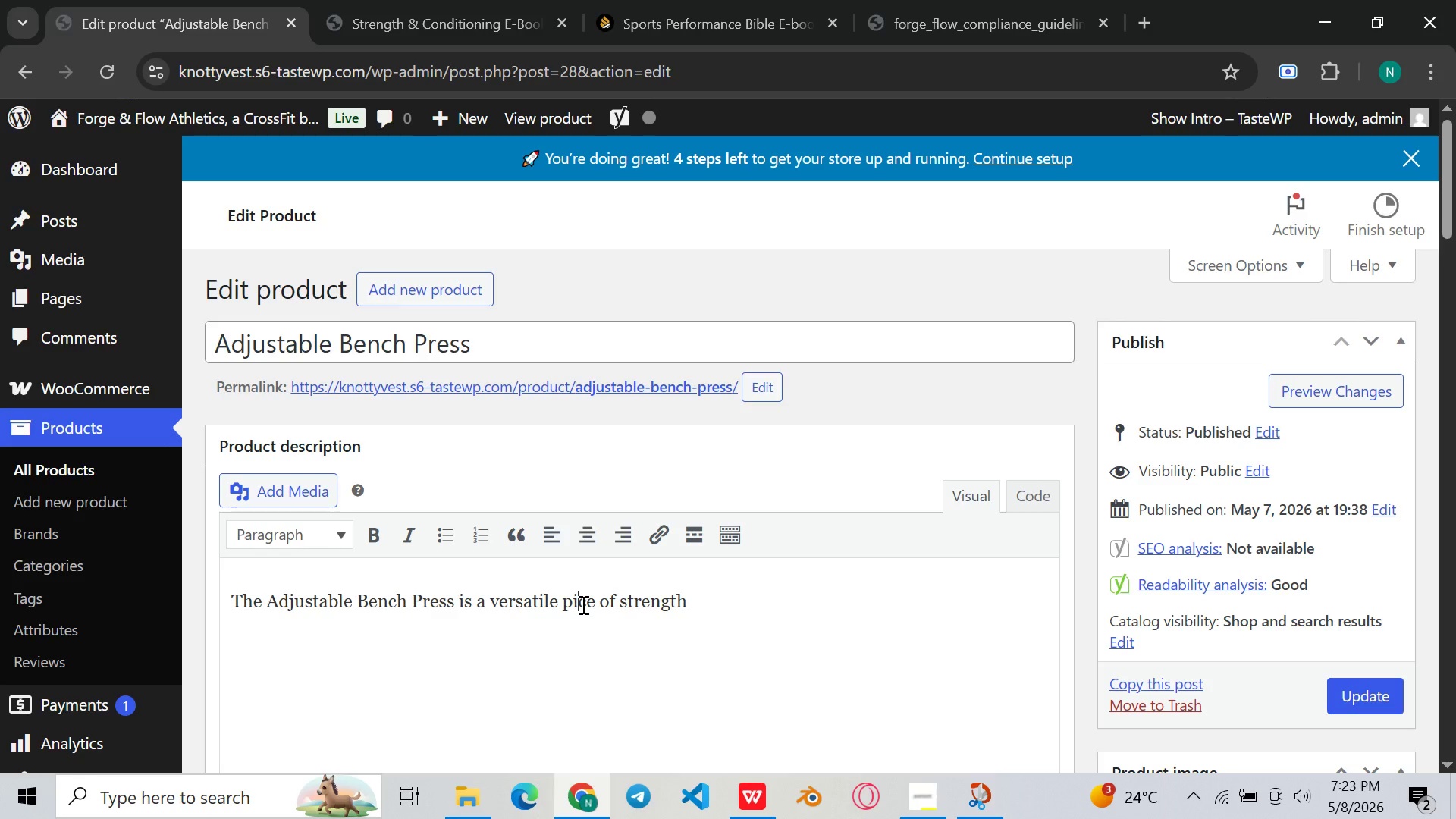 
key(E)
 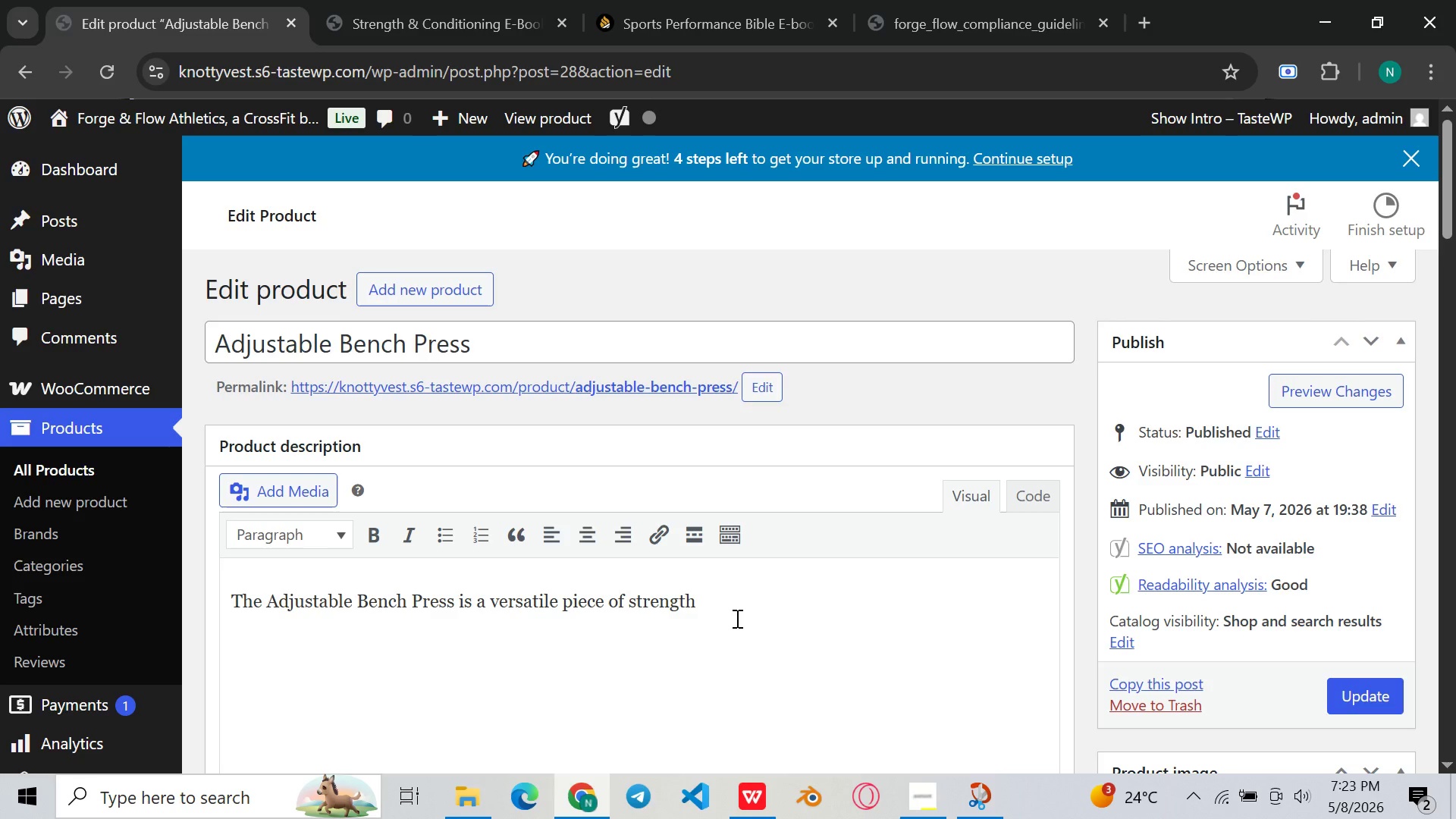 
left_click([736, 618])
 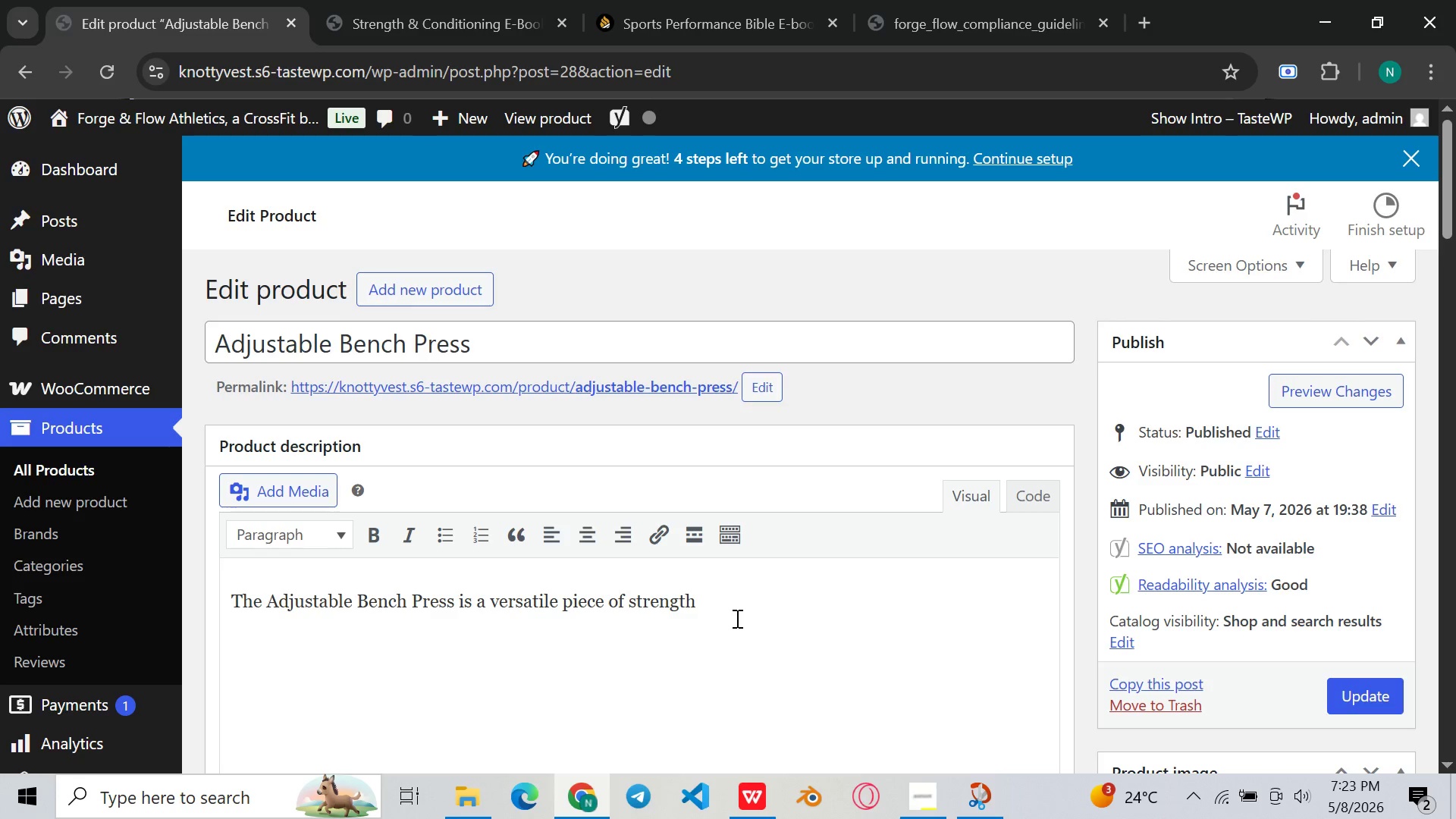 
type(training q)
key(Backspace)
type(equi[)
key(Backspace)
type(pment designed to suppodt)
key(Backspace)
key(Backspace)
type(rt a wide range of exercises for building upper-body strength and improving overall fr)
key(Backspace)
type(itness. With mulp)
key(Backspace)
type(tiple adjustabel)
key(Backspace)
key(Backspace)
type(le positions, this bench allows users to perform flat, inclli)
key(Backspace)
key(Backspace)
type(ine, and decline workouts, making it a valuable addition to both home gyms and pre)
key(Backspace)
type(of)
key(Backspace)
type(fessional training envirom=)
key(Backspace)
key(Backspace)
type(nments.)
 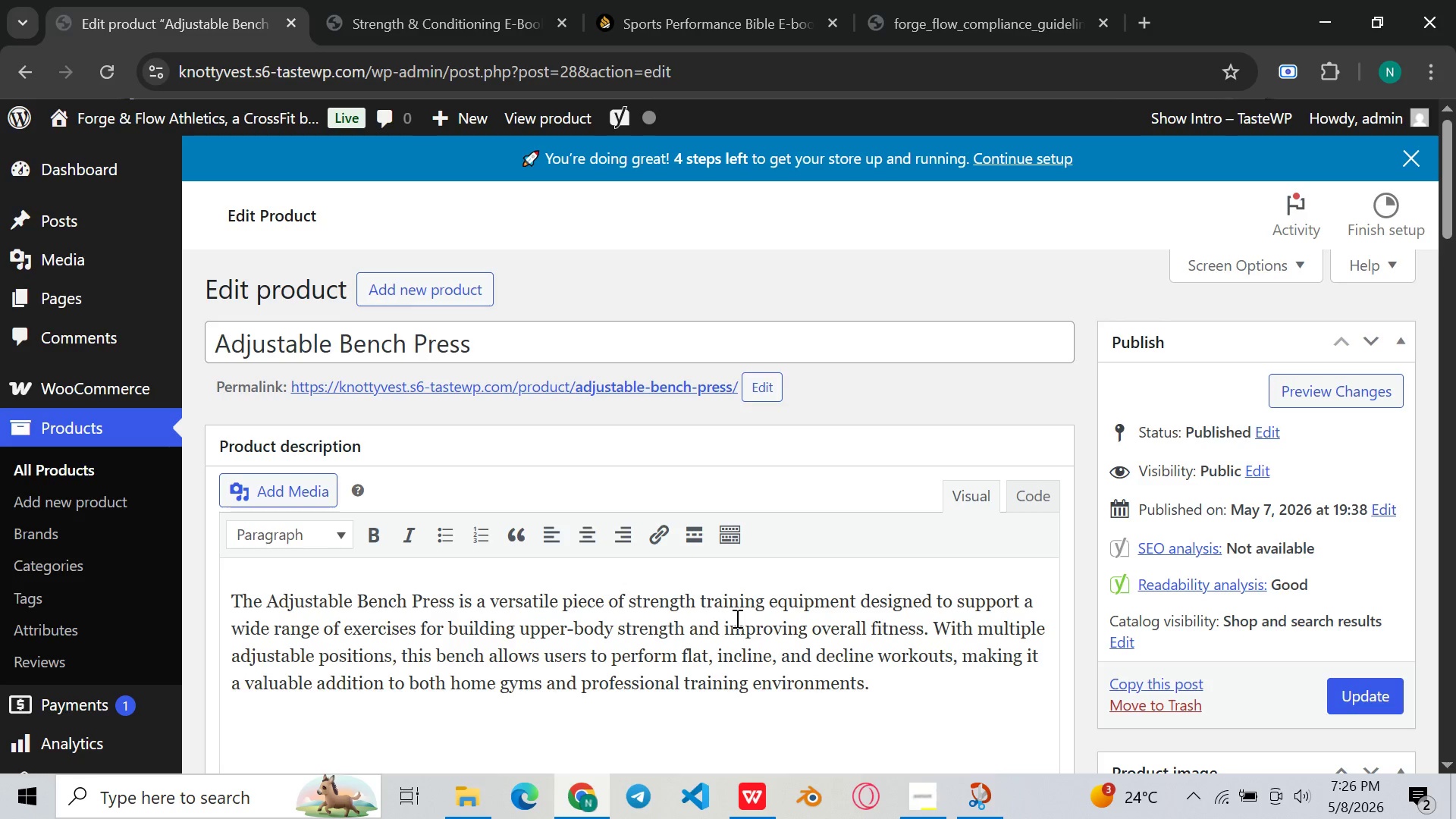 
key(Enter)
 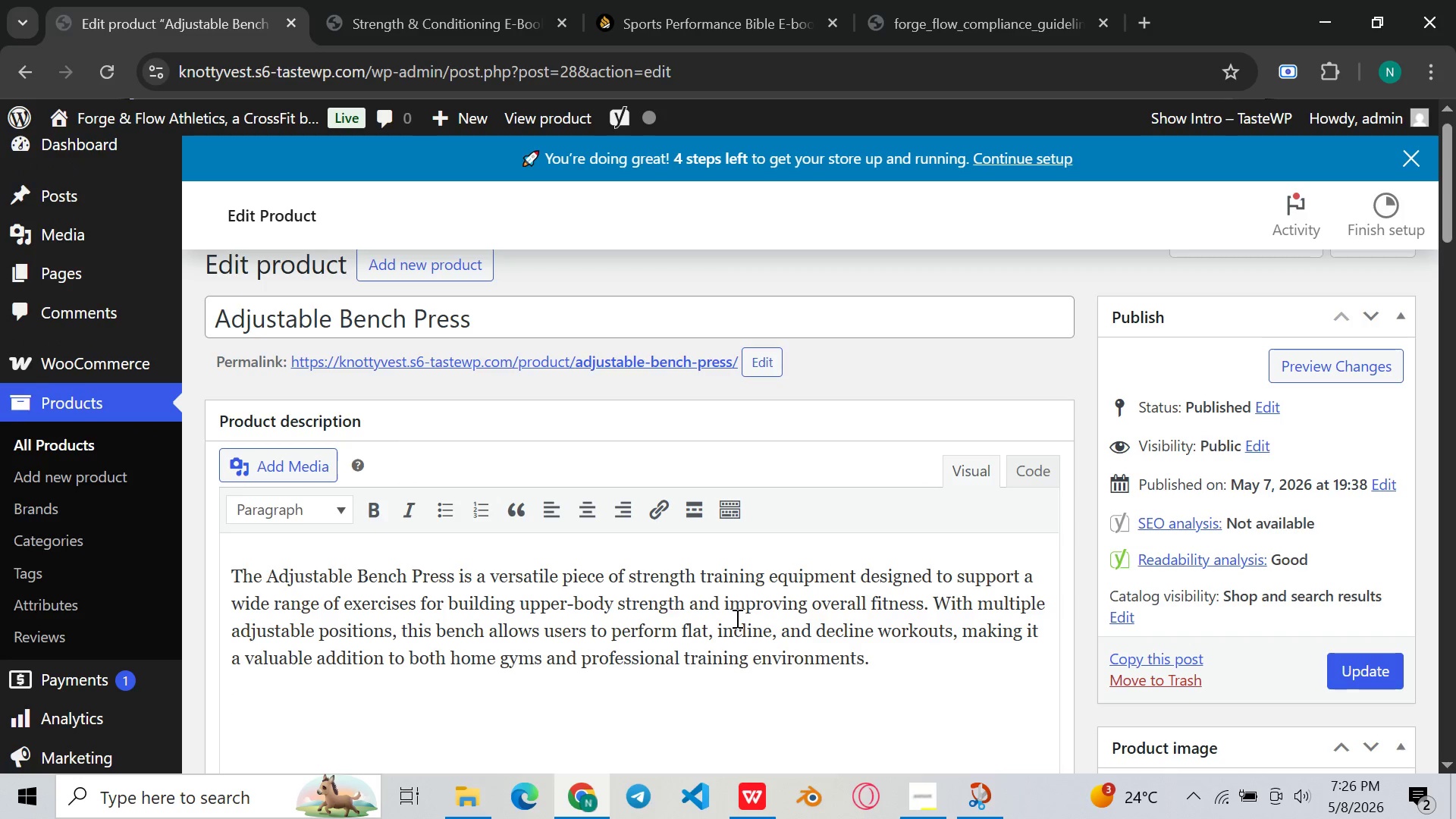 
type(Buitl)
key(Backspace)
key(Backspace)
type(t)
key(Backspace)
type(lt with a sturdy frame and supportive padding, the )
 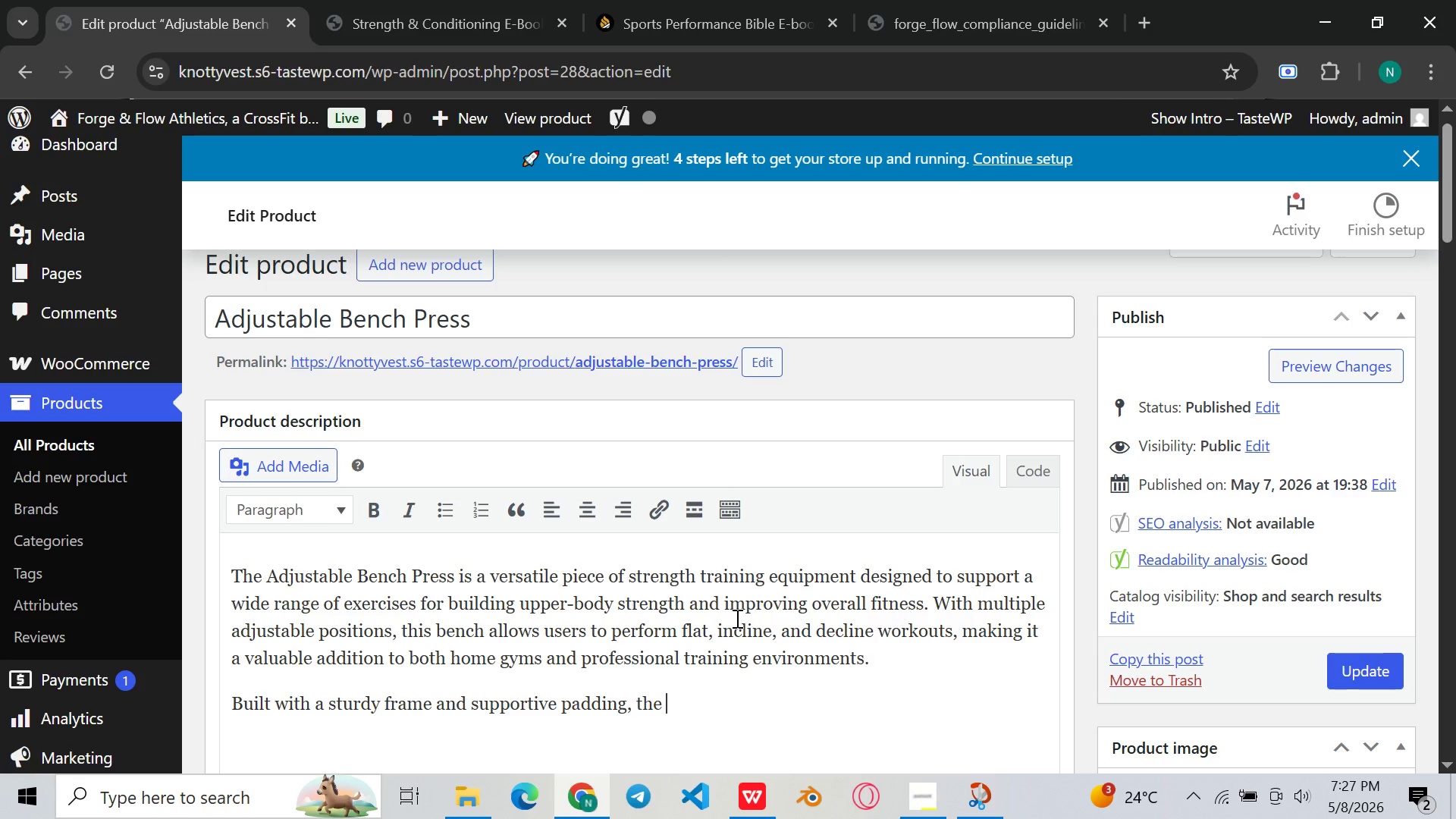 
wait(6.88)
 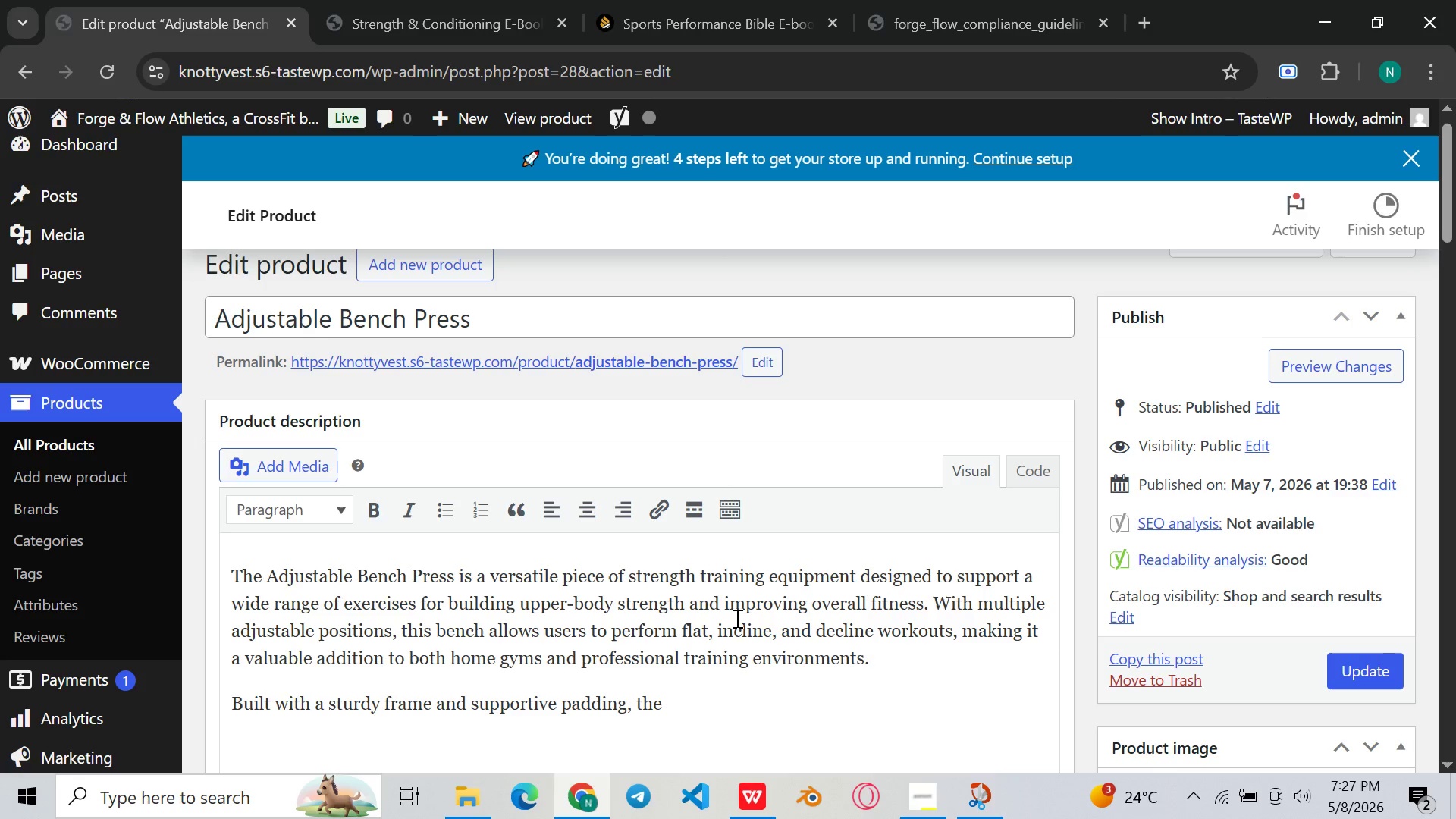 
type(dj)
key(Backspace)
key(Backspace)
type(A)
key(Backspace)
type(AD)
key(Backspace)
key(Backspace)
key(Backspace)
type( adjustable)
 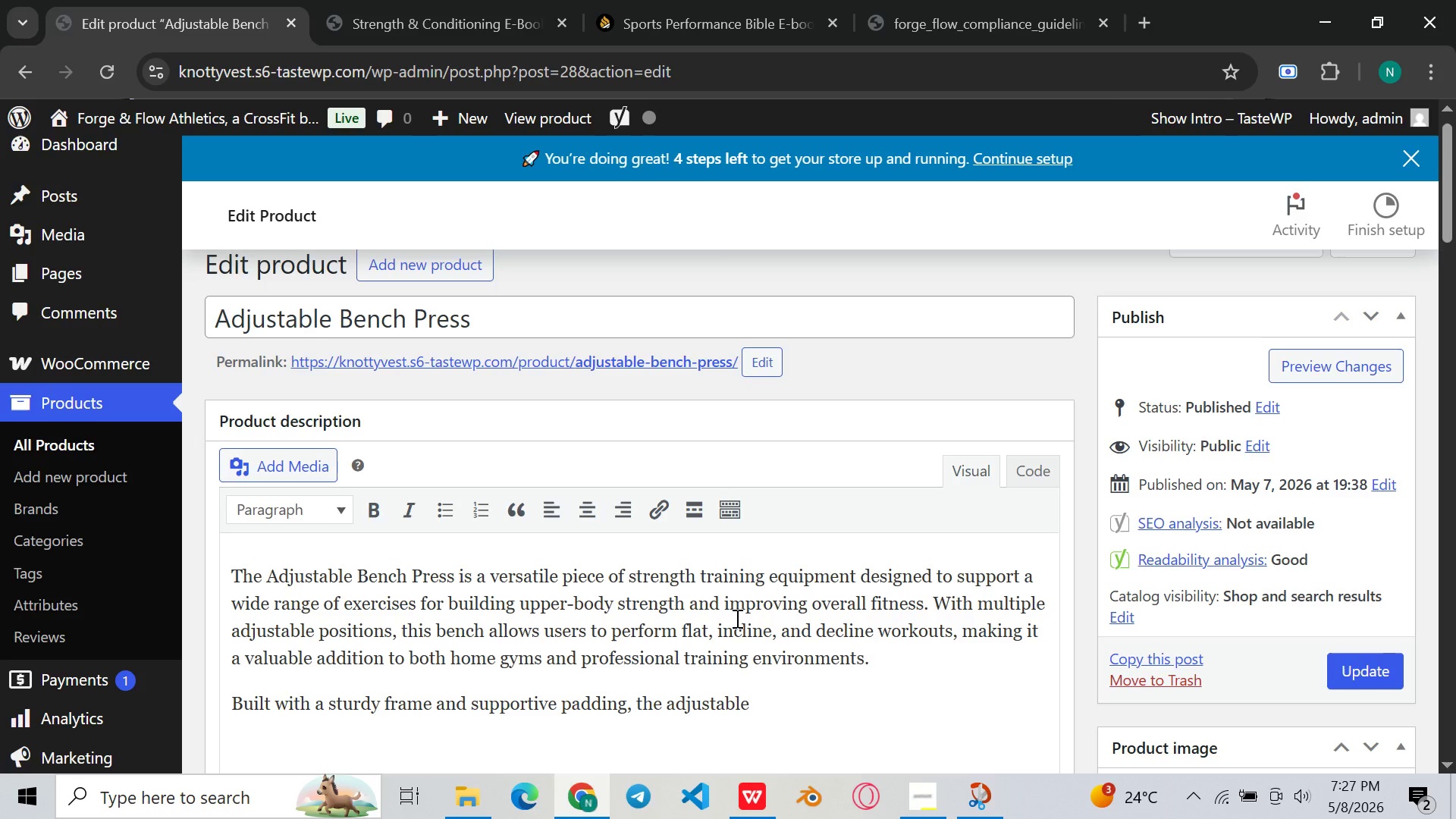 
key(Space)
 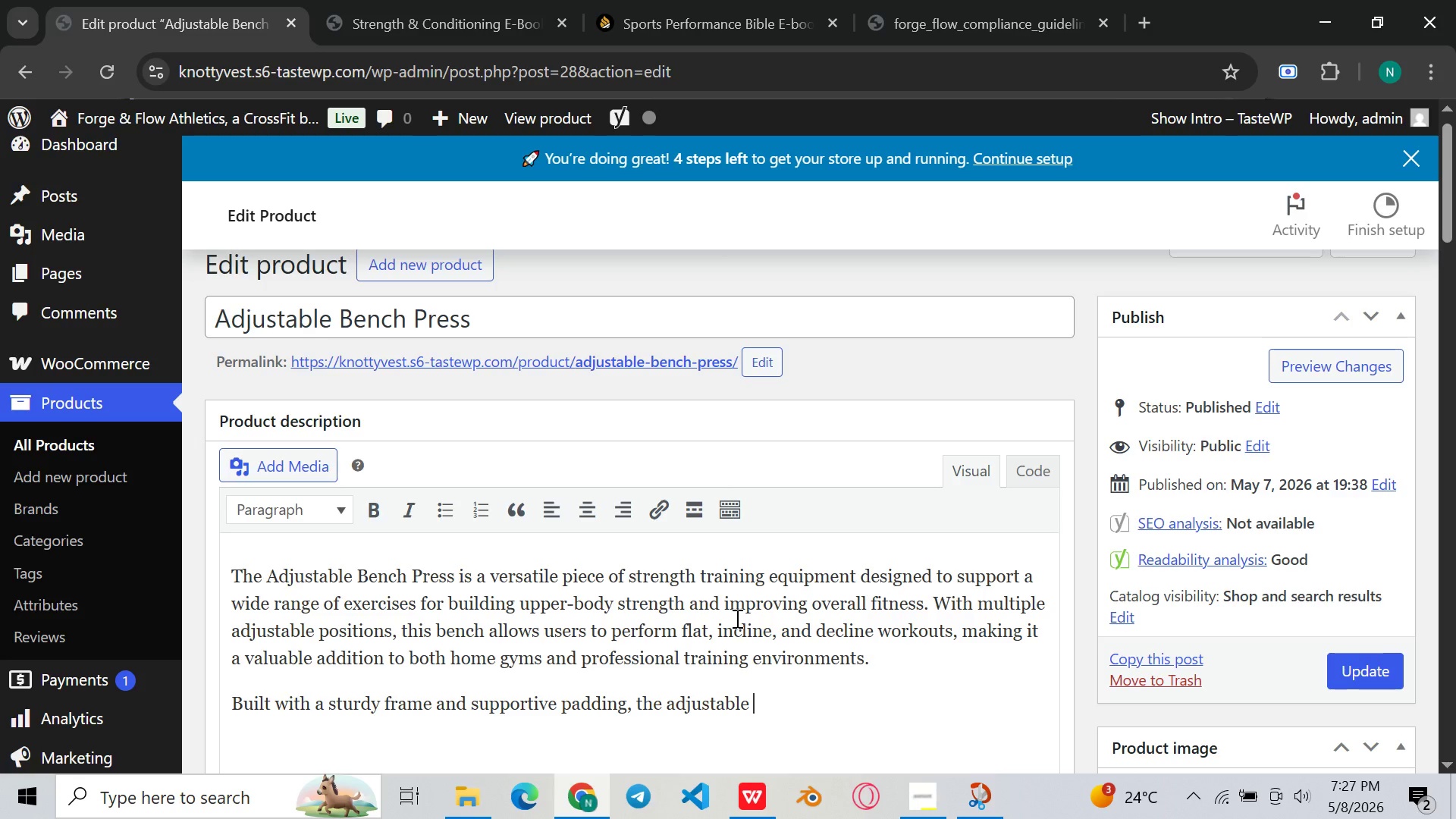 
wait(5.95)
 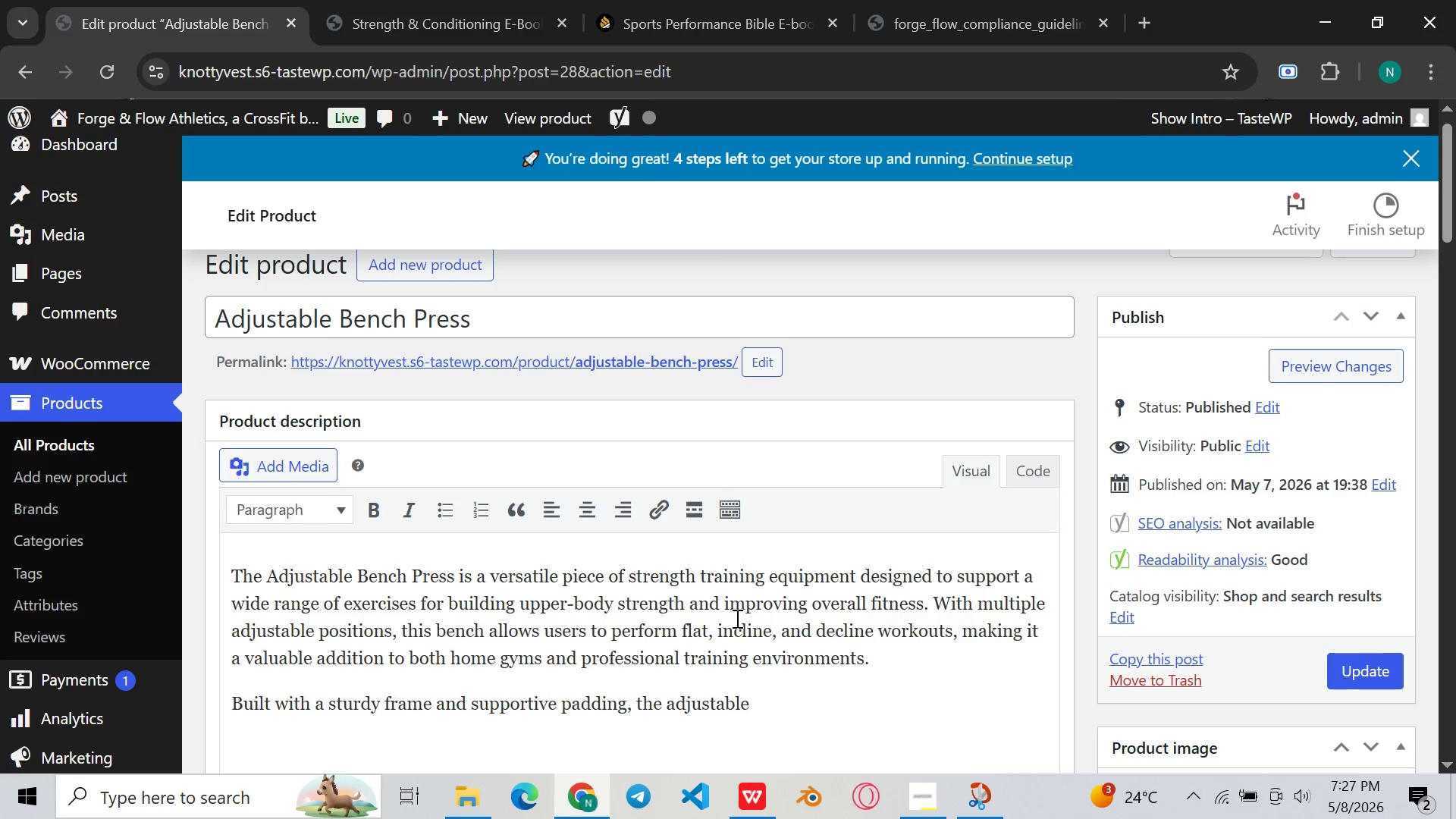 
type(bench provides stability and comfort during various strength )
 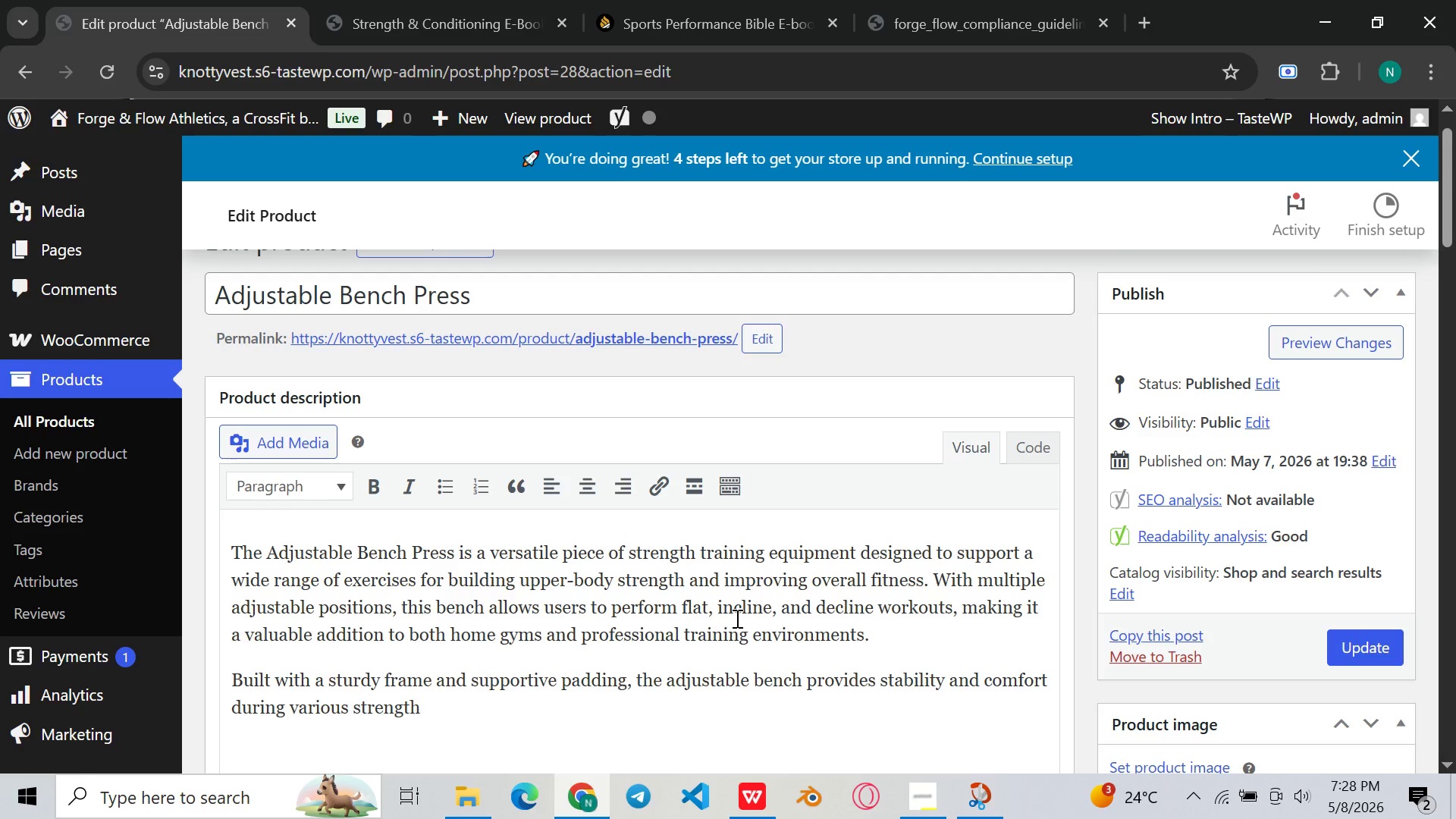 
type(training movements. It is commonly used for exercises such as bench presses, dun)
key(Backspace)
type(mbbell presses chs)
key(Backspace)
type(est flys, shoulder)
 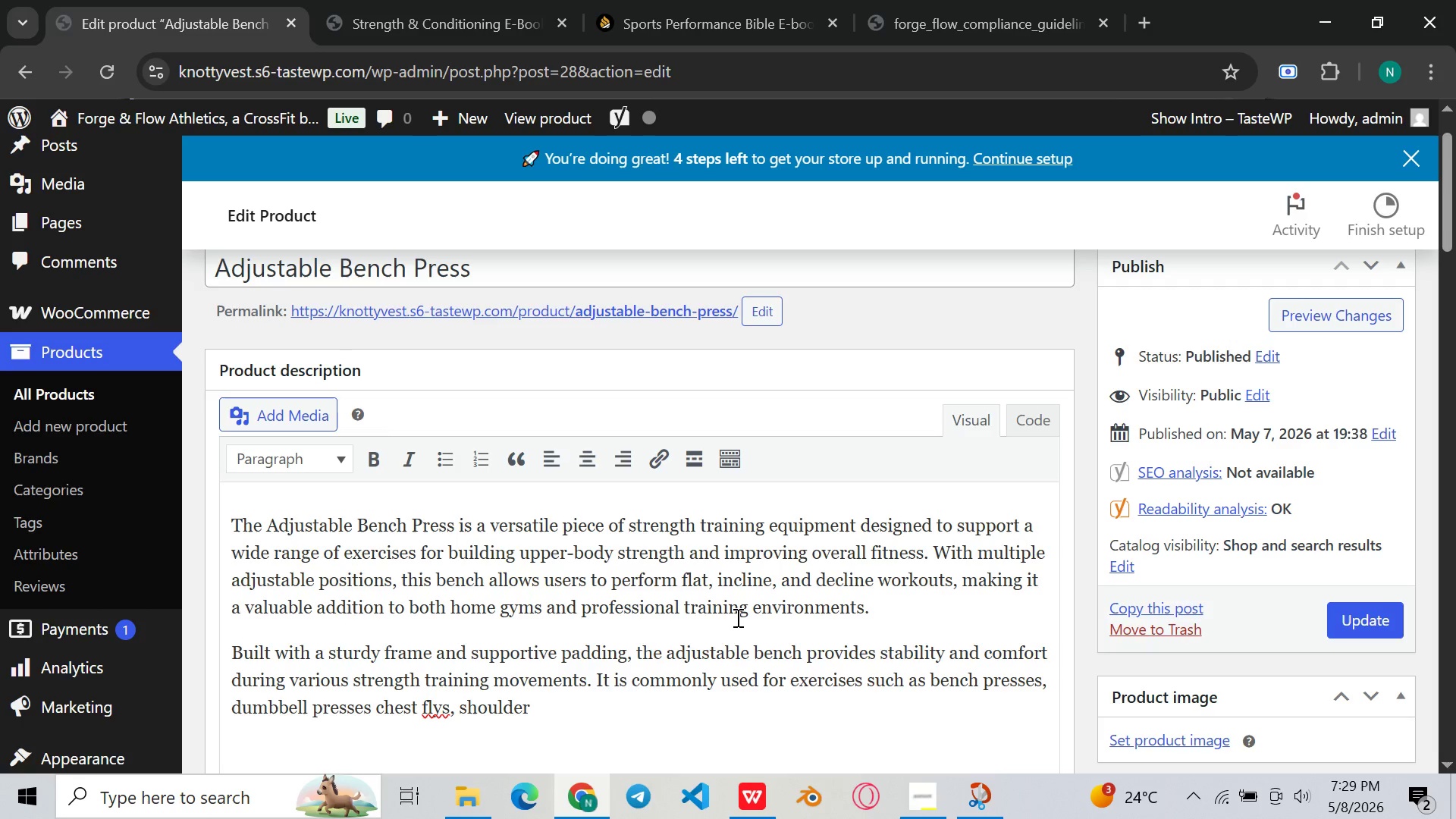 
wait(7.0)
 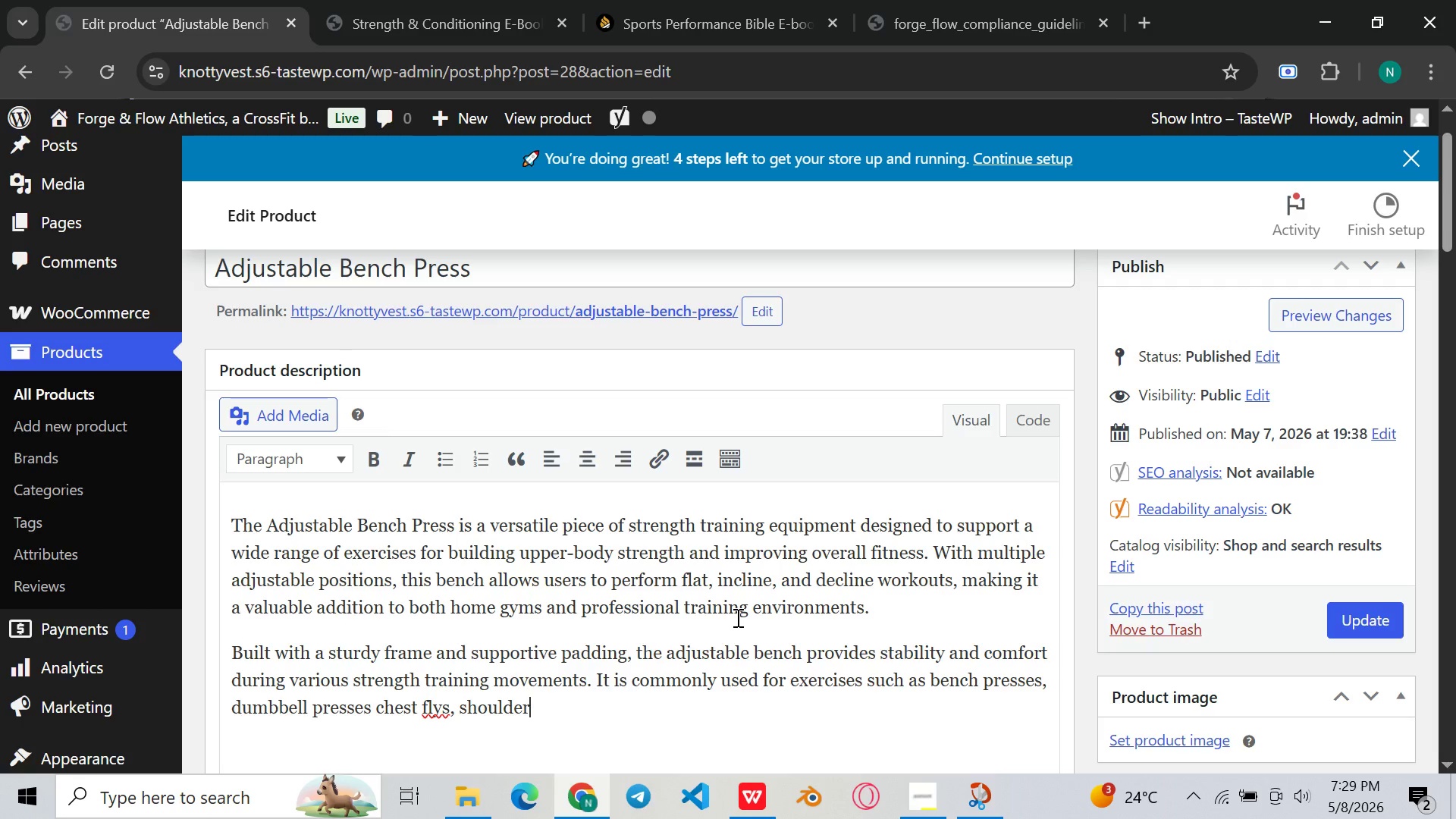 
type( prse)
key(Backspace)
key(Backspace)
type(esses)
 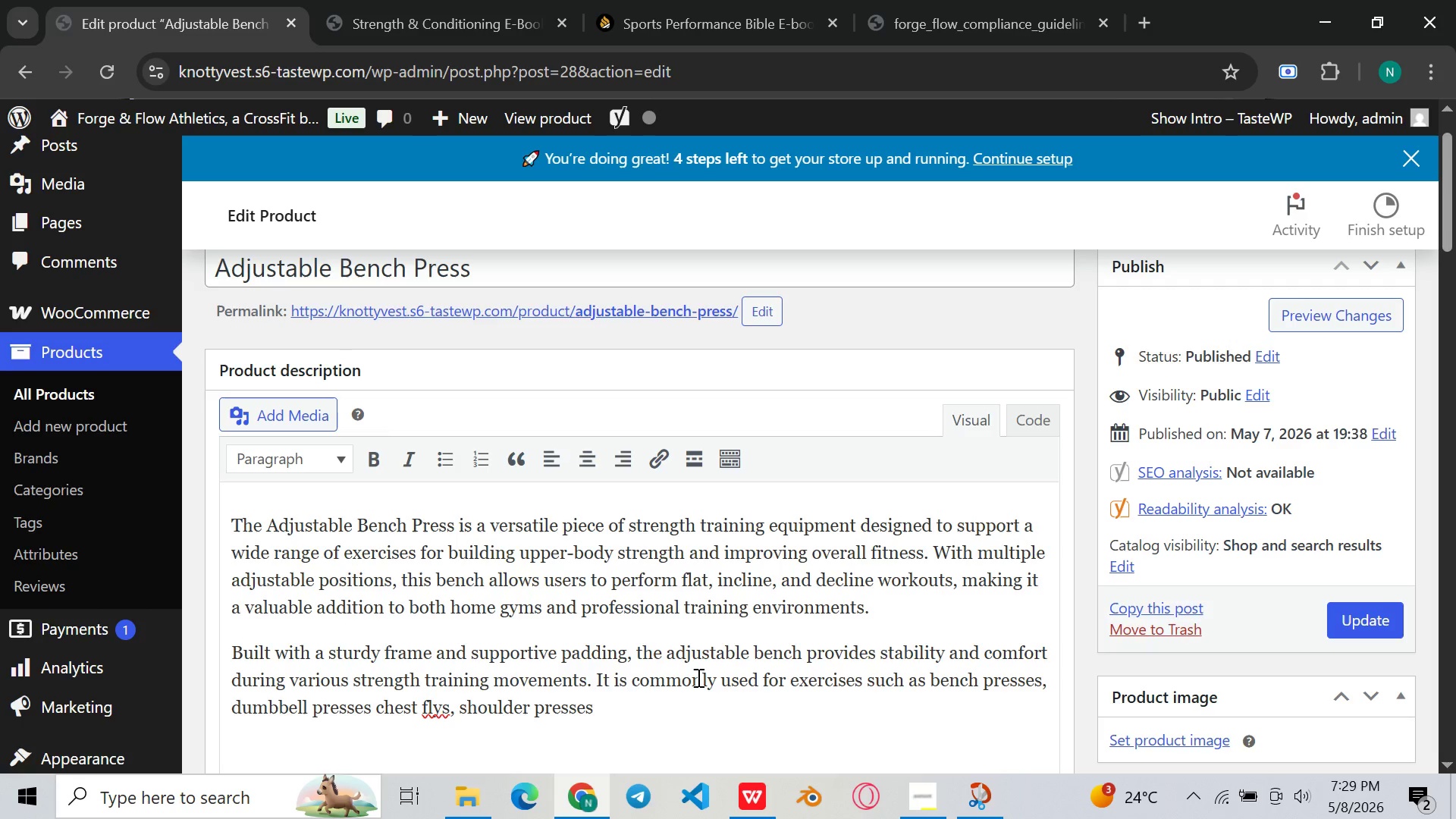 
type(, and core work)
 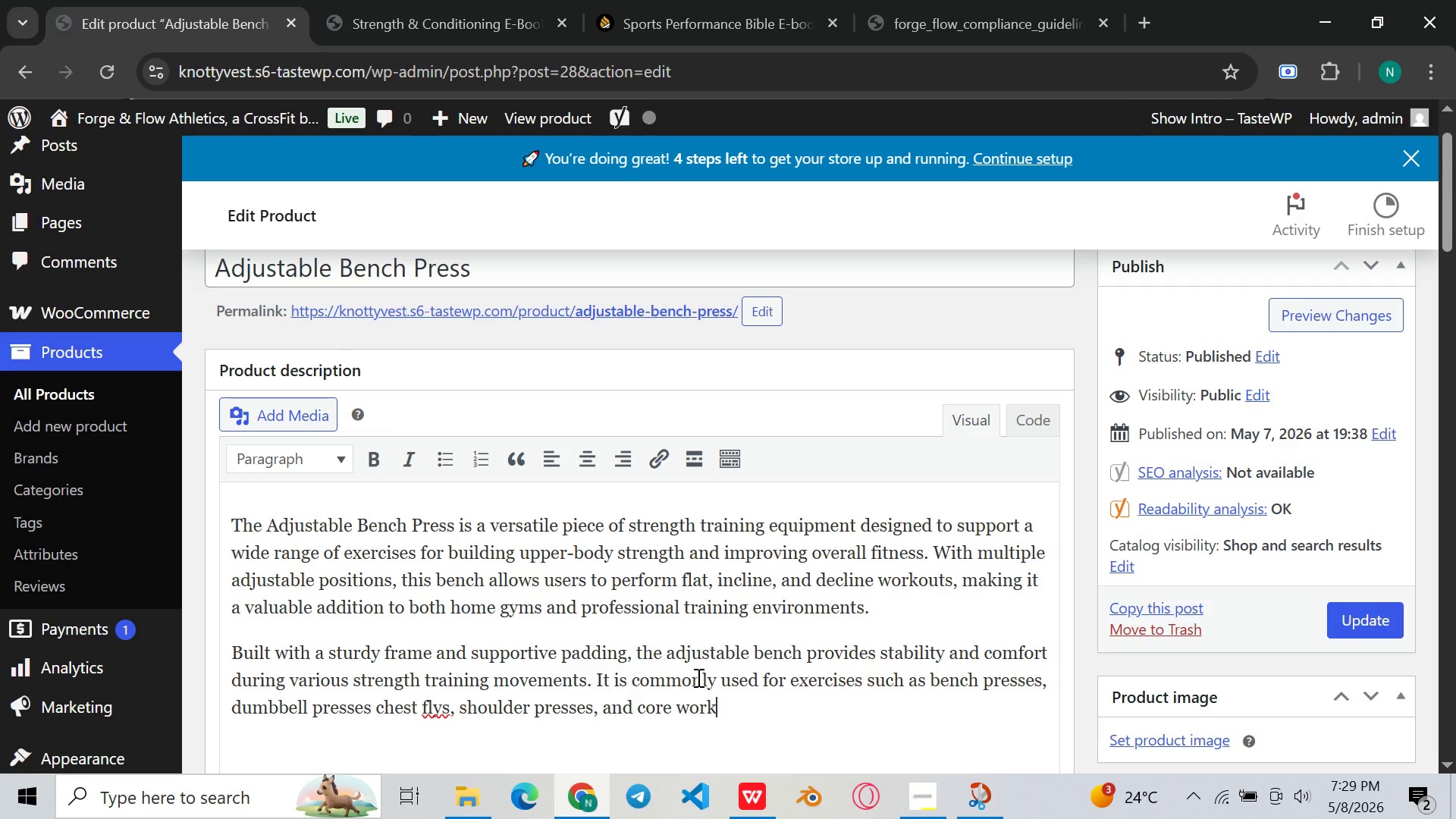 
type(outs. By supporting proper body posision)
key(Backspace)
key(Backspace)
key(Backspace)
key(Backspace)
type(tioning )
 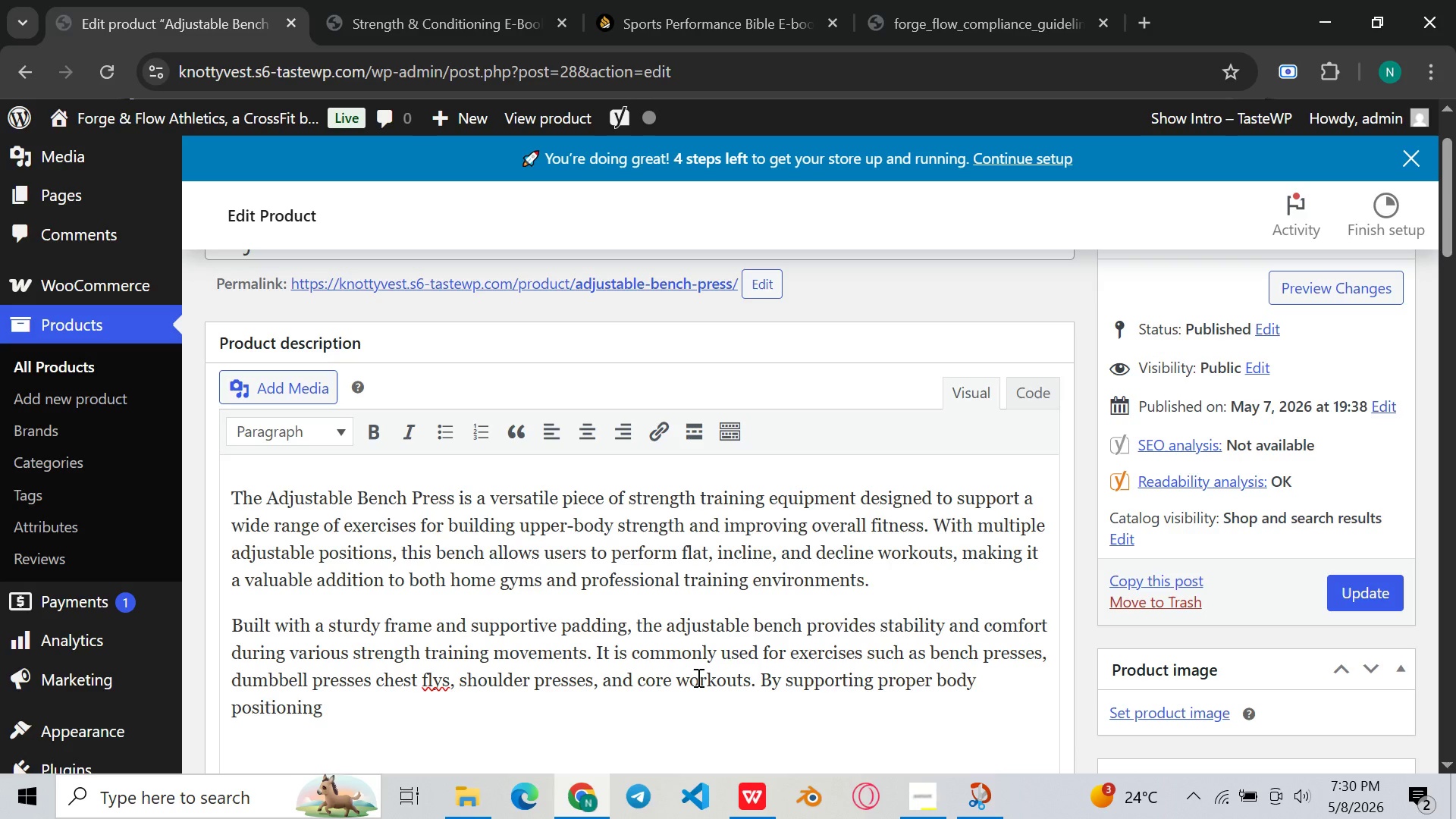 
wait(16.08)
 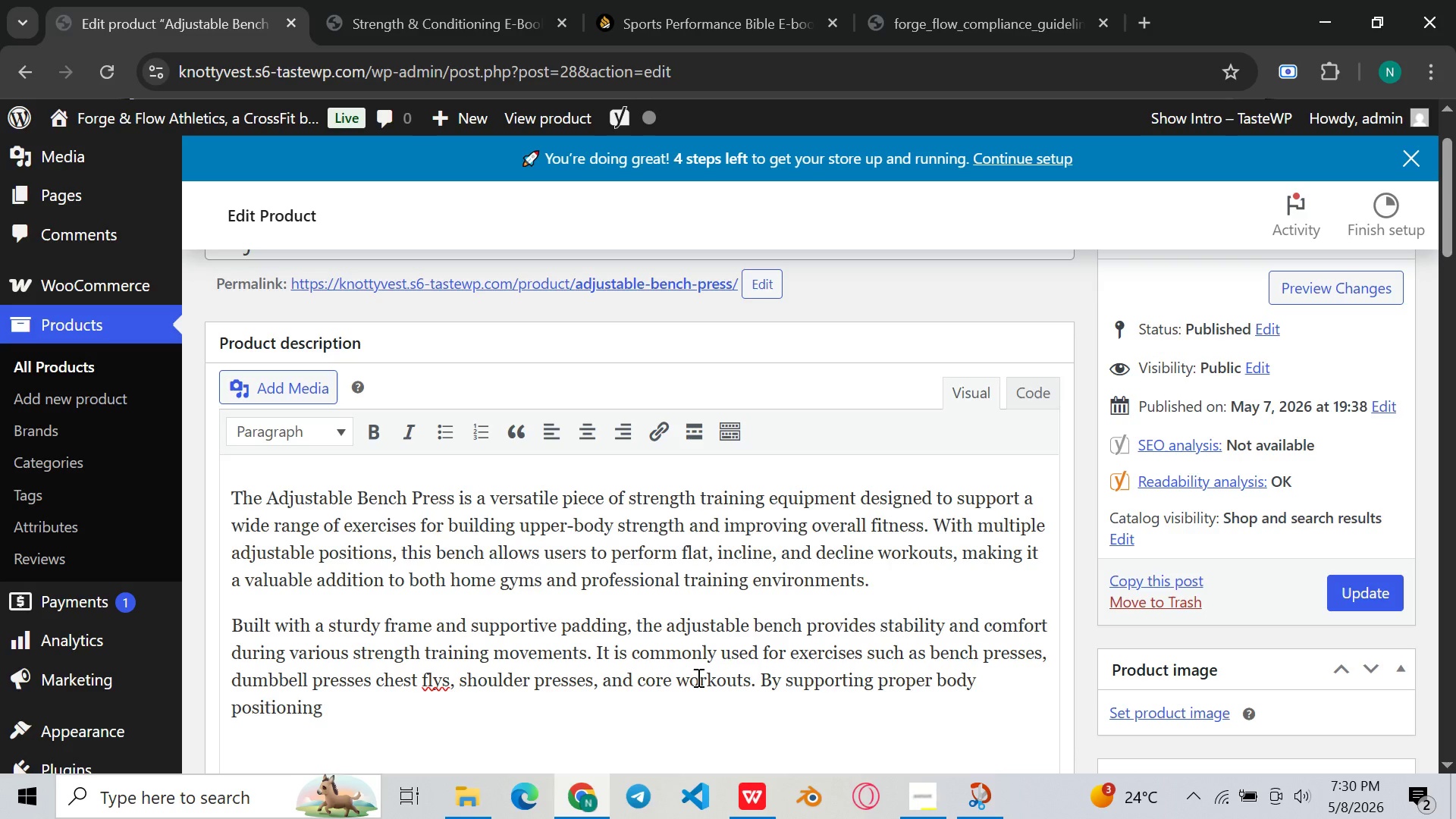 
key(Backspace)
type(, r)
key(Backspace)
type(the bench helps users perform exercises with beter)
key(Backspace)
key(Backspace)
type(ter con)
 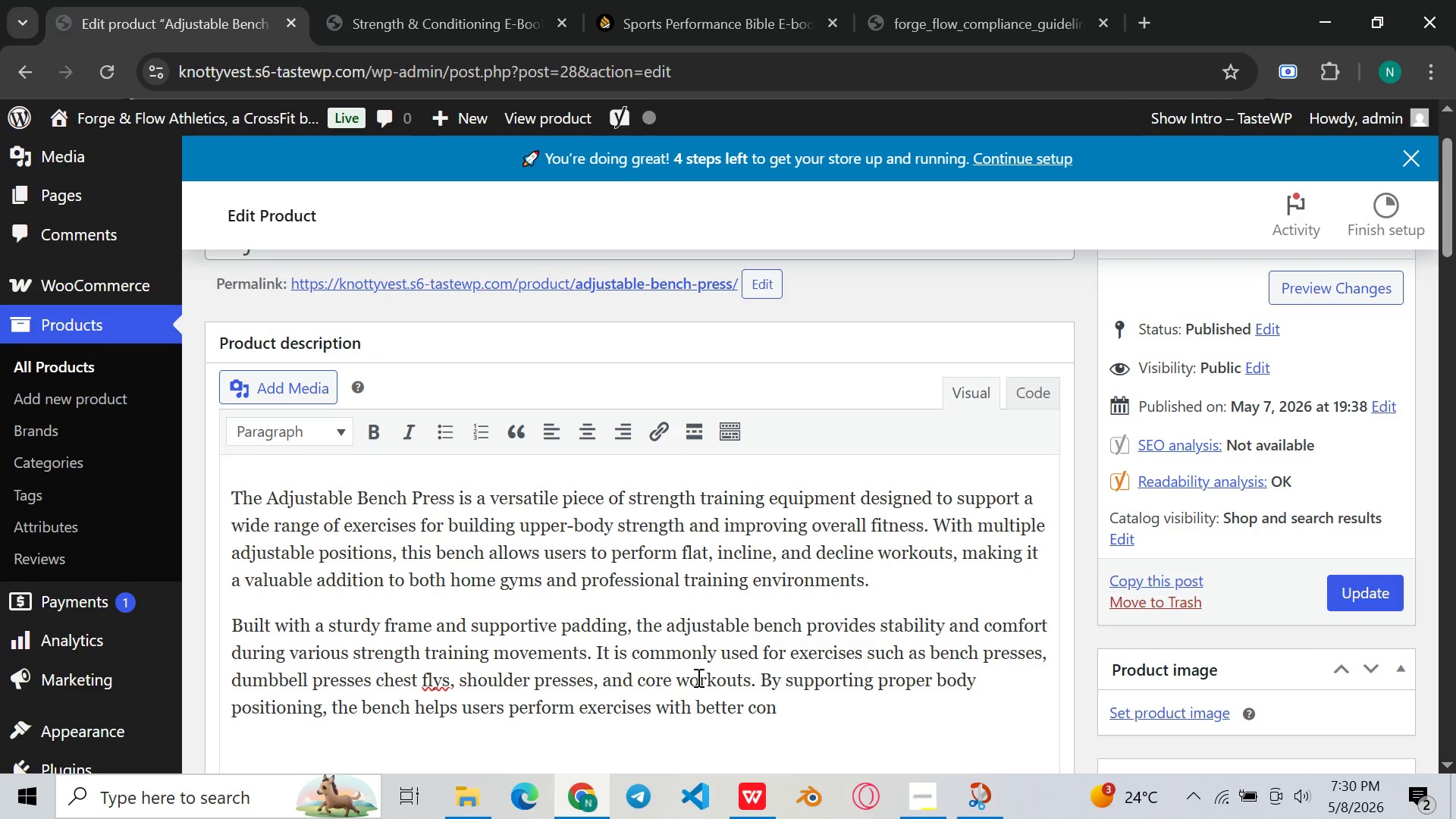 
wait(12.89)
 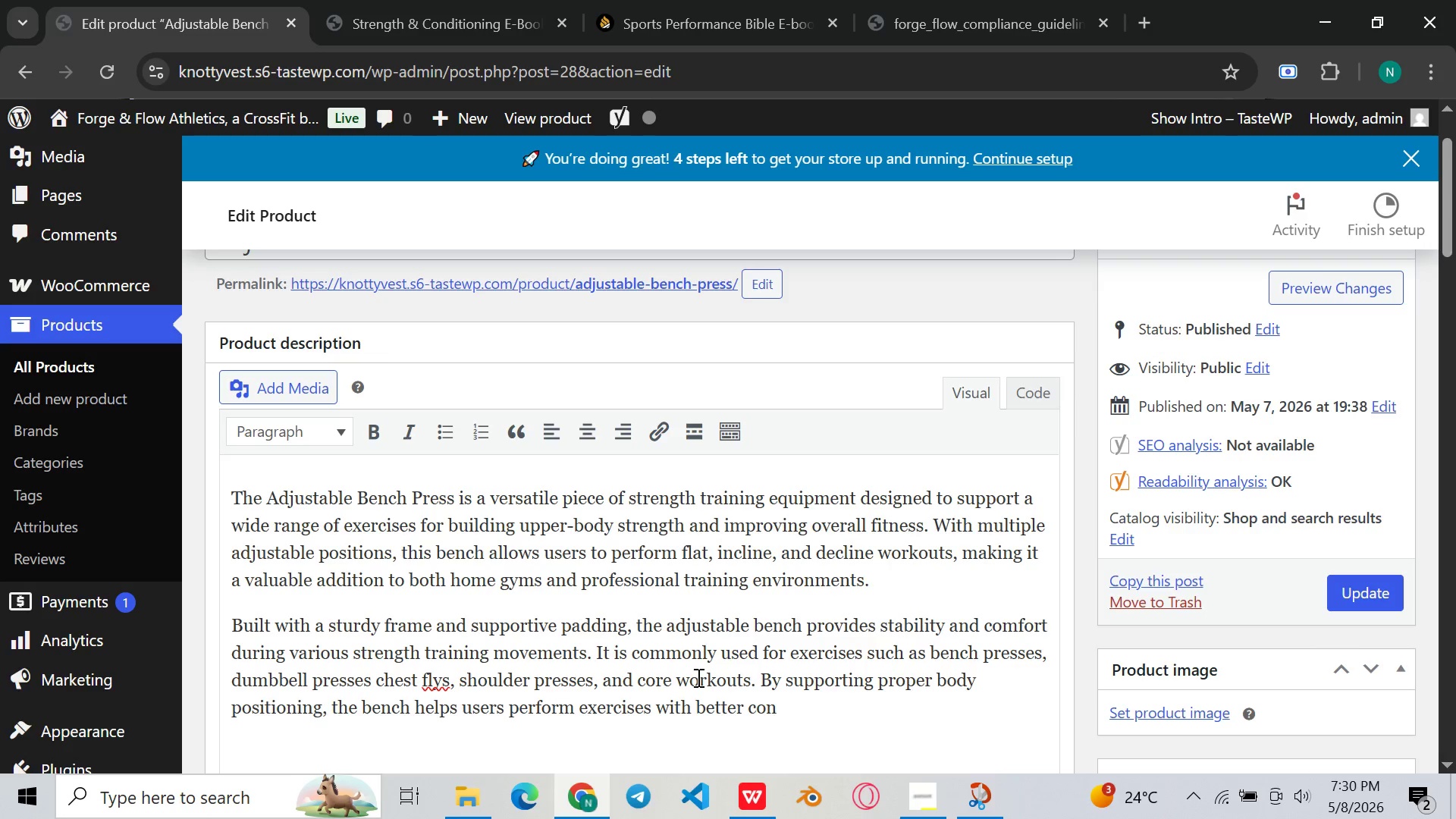 
type(trol)
 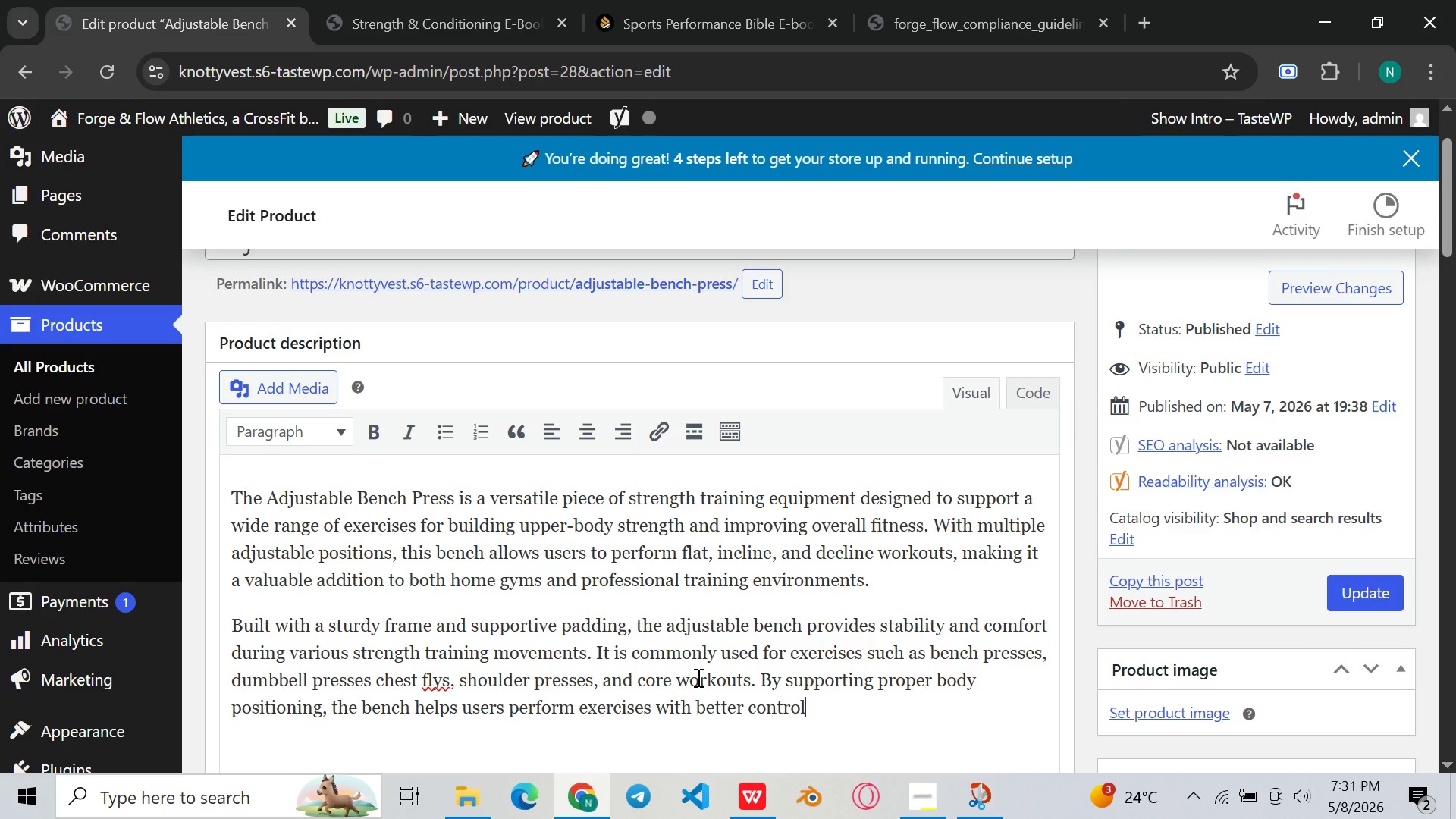 
wait(18.84)
 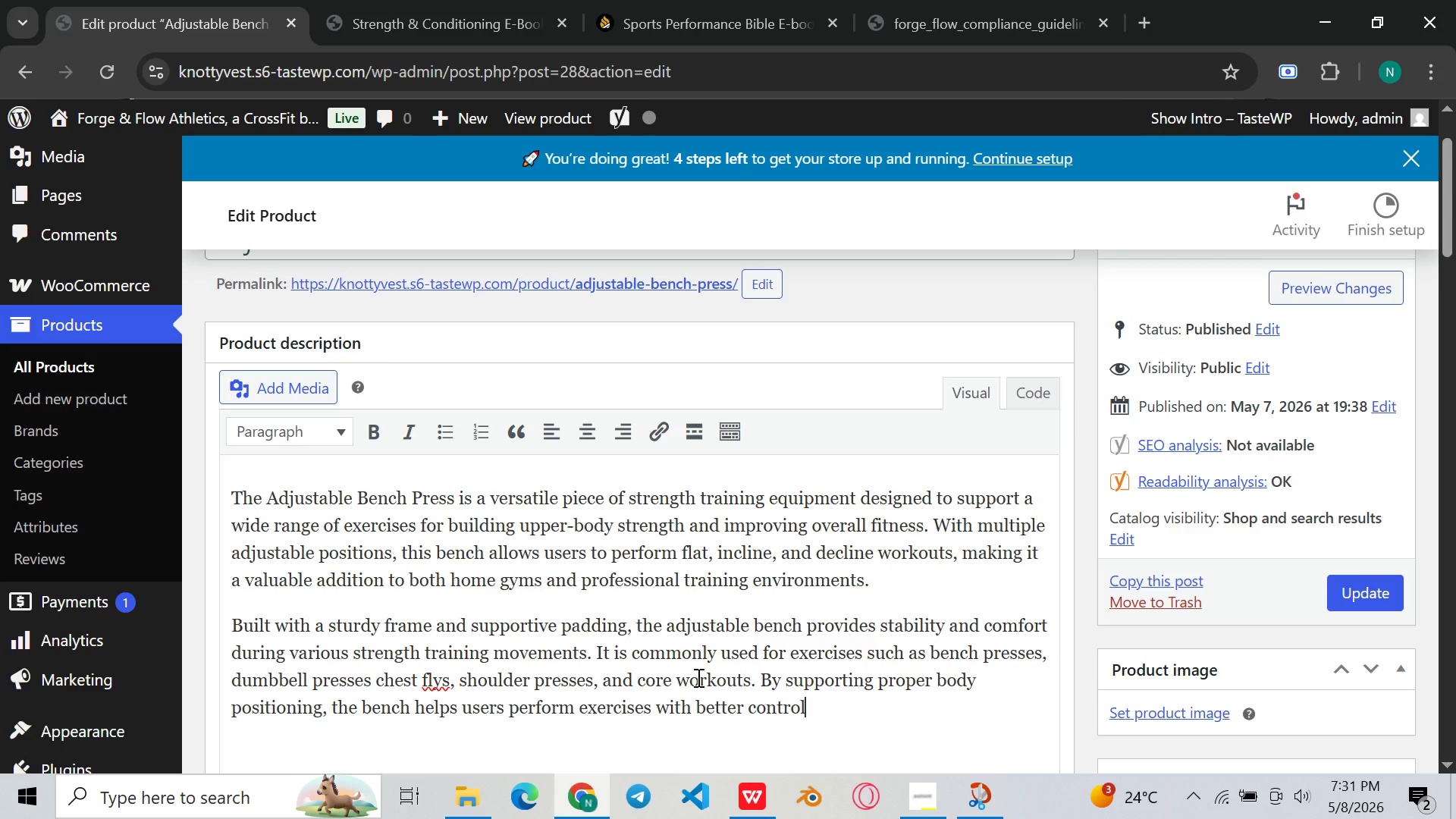 
type( and improved technique.)
 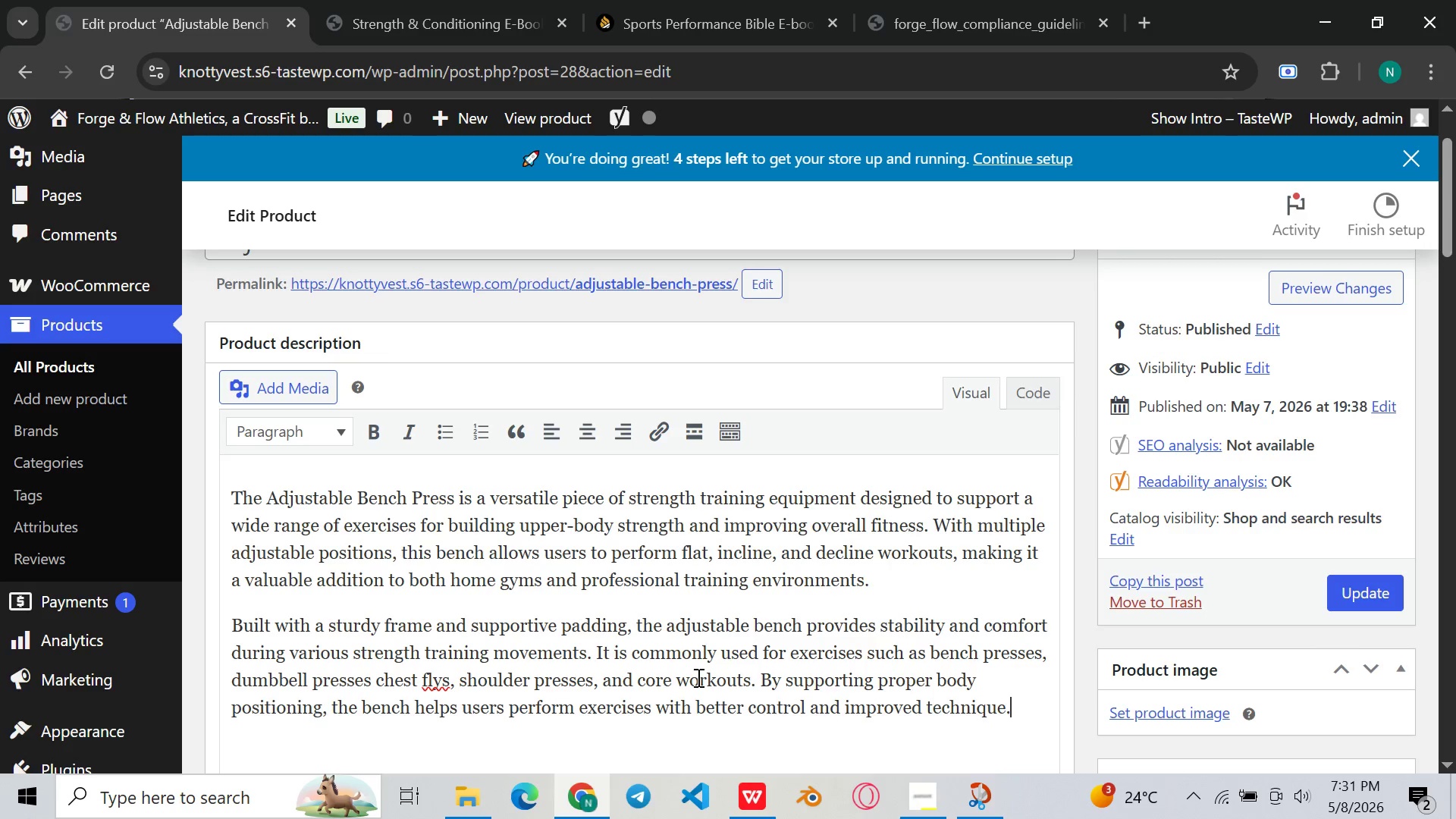 
key(Enter)
 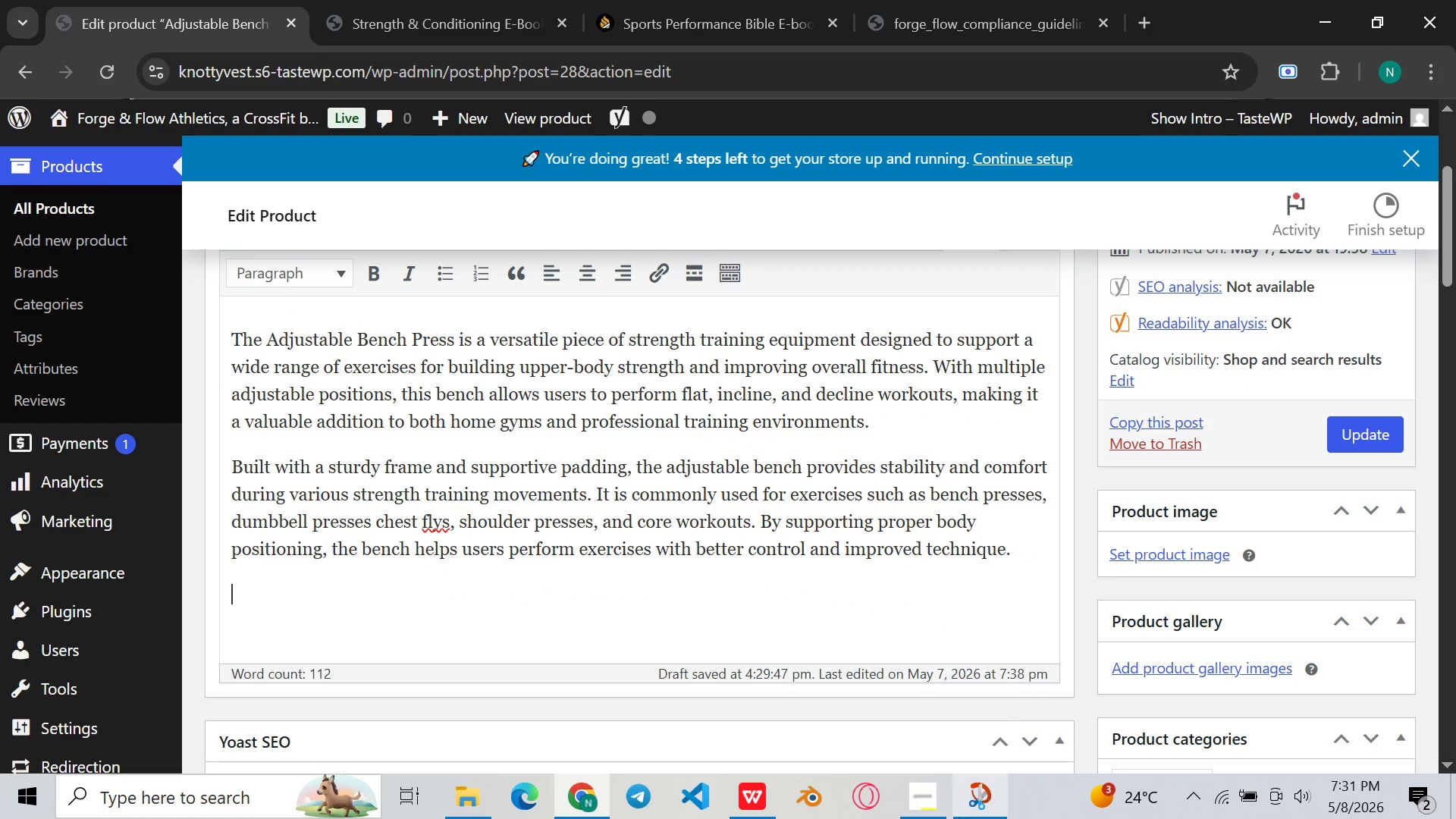 
left_click([930, 811])